 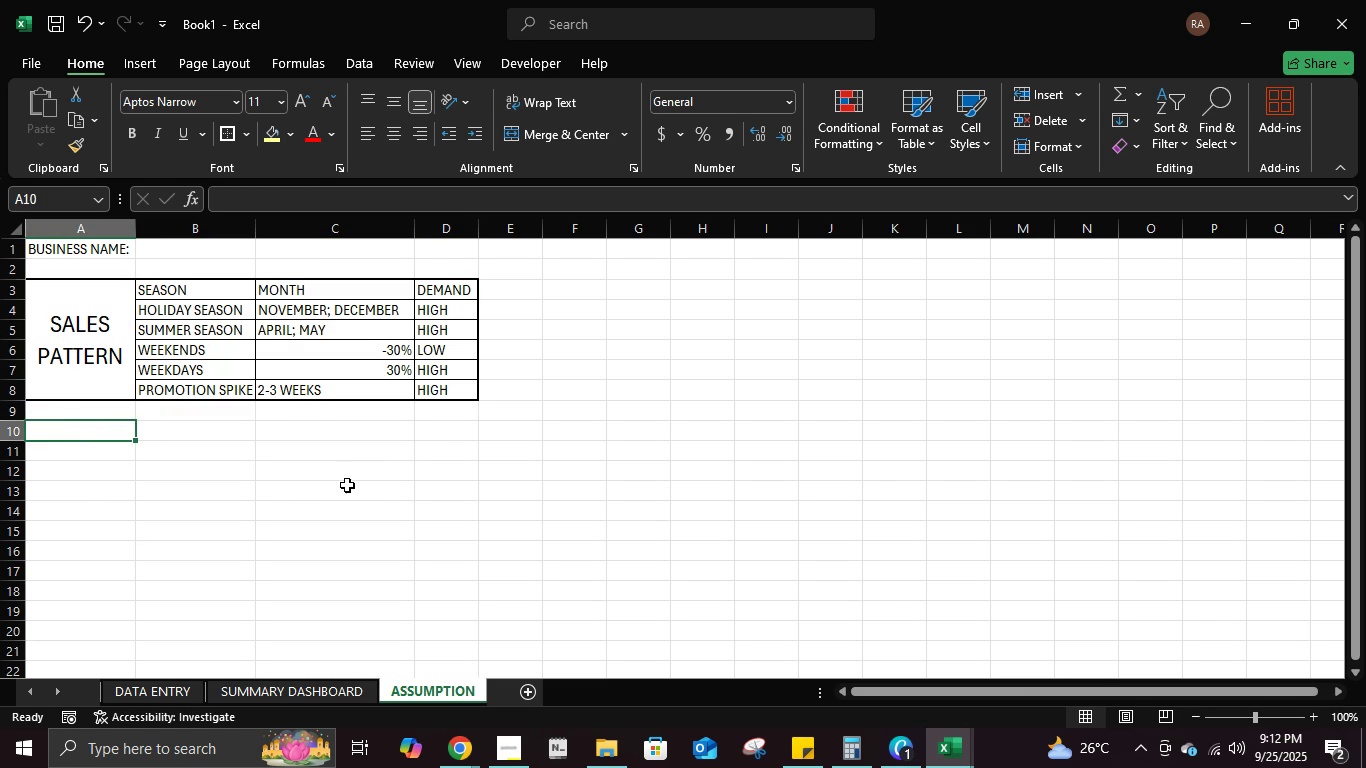 
left_click([526, 748])
 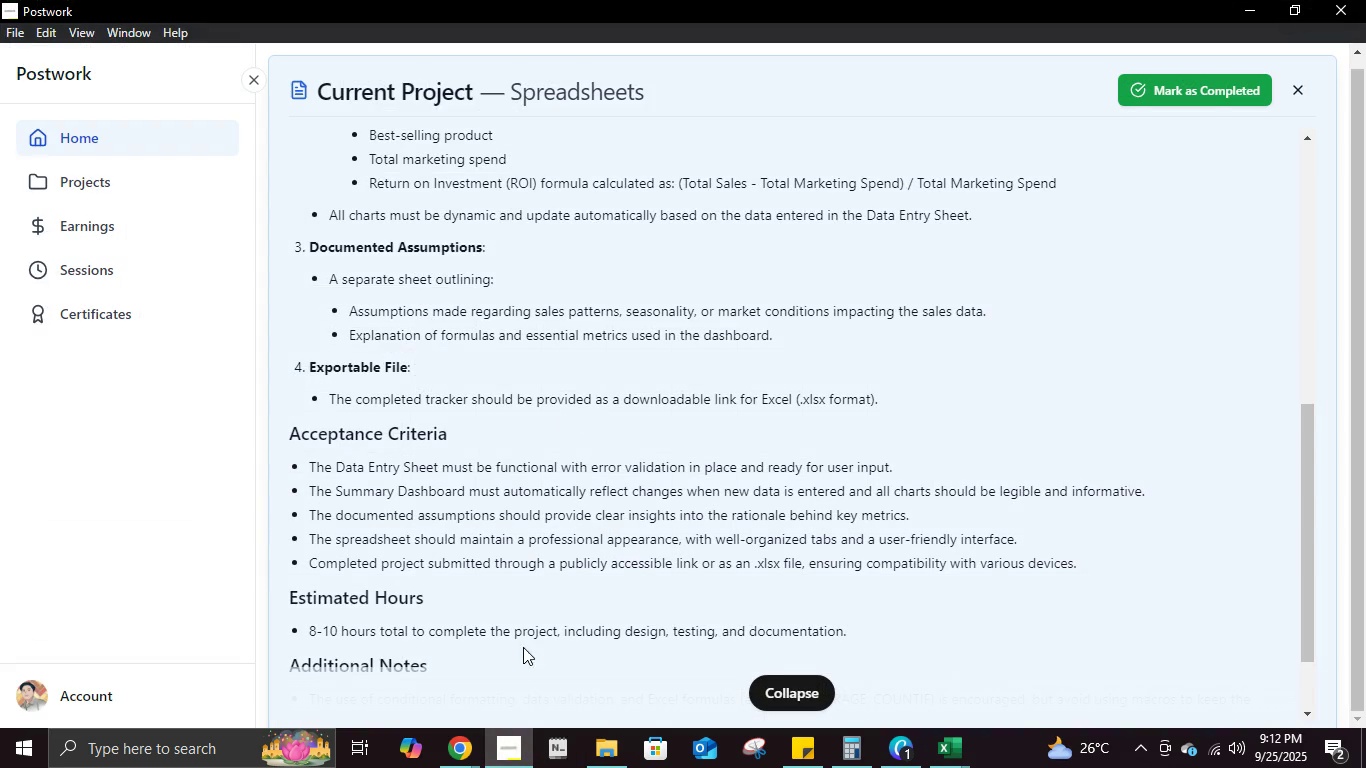 
wait(5.13)
 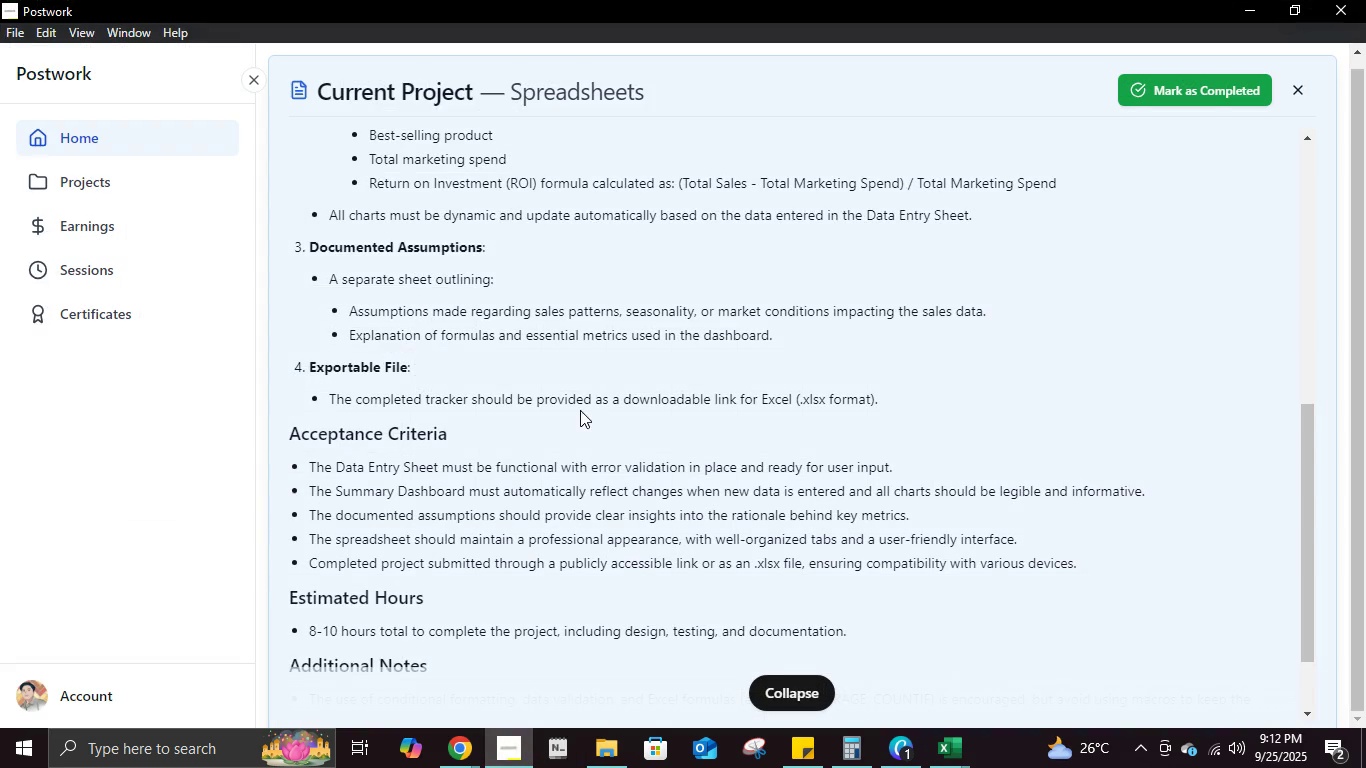 
left_click([497, 740])
 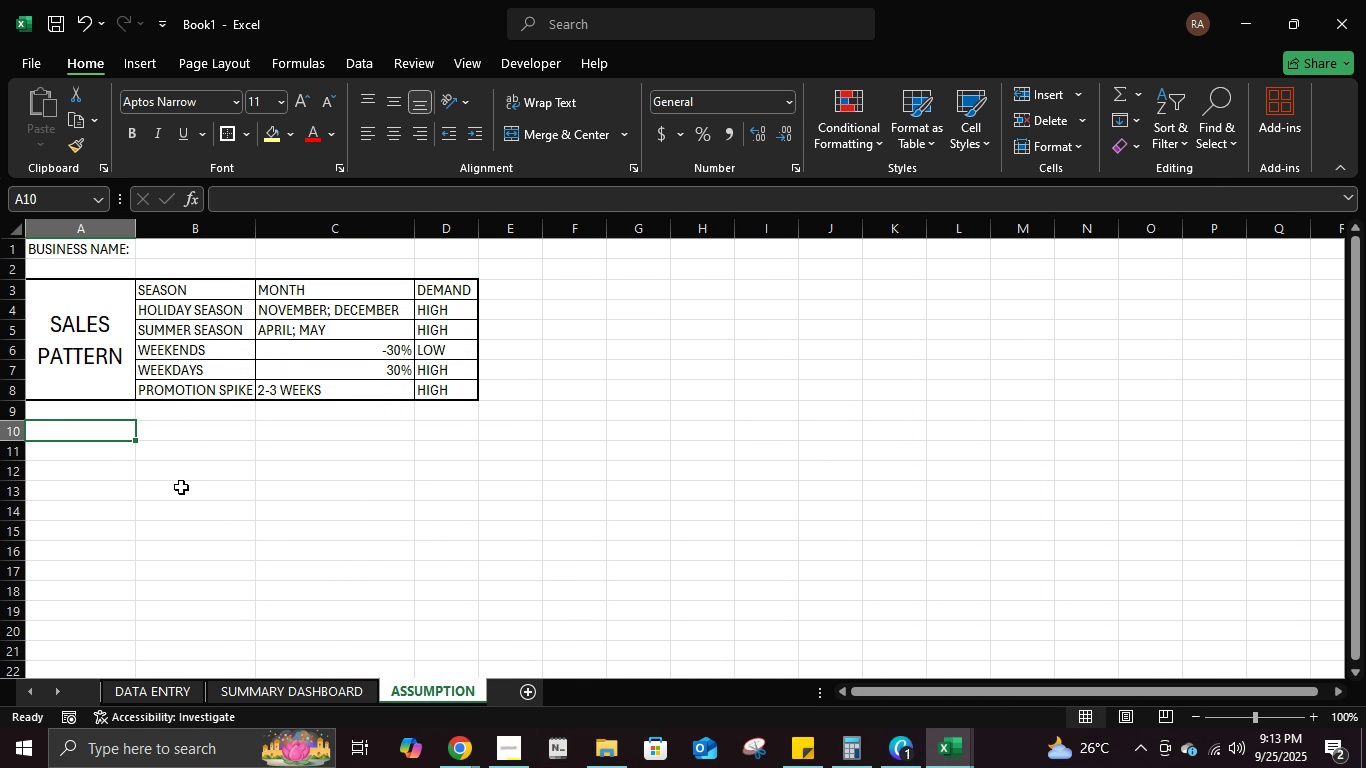 
wait(6.17)
 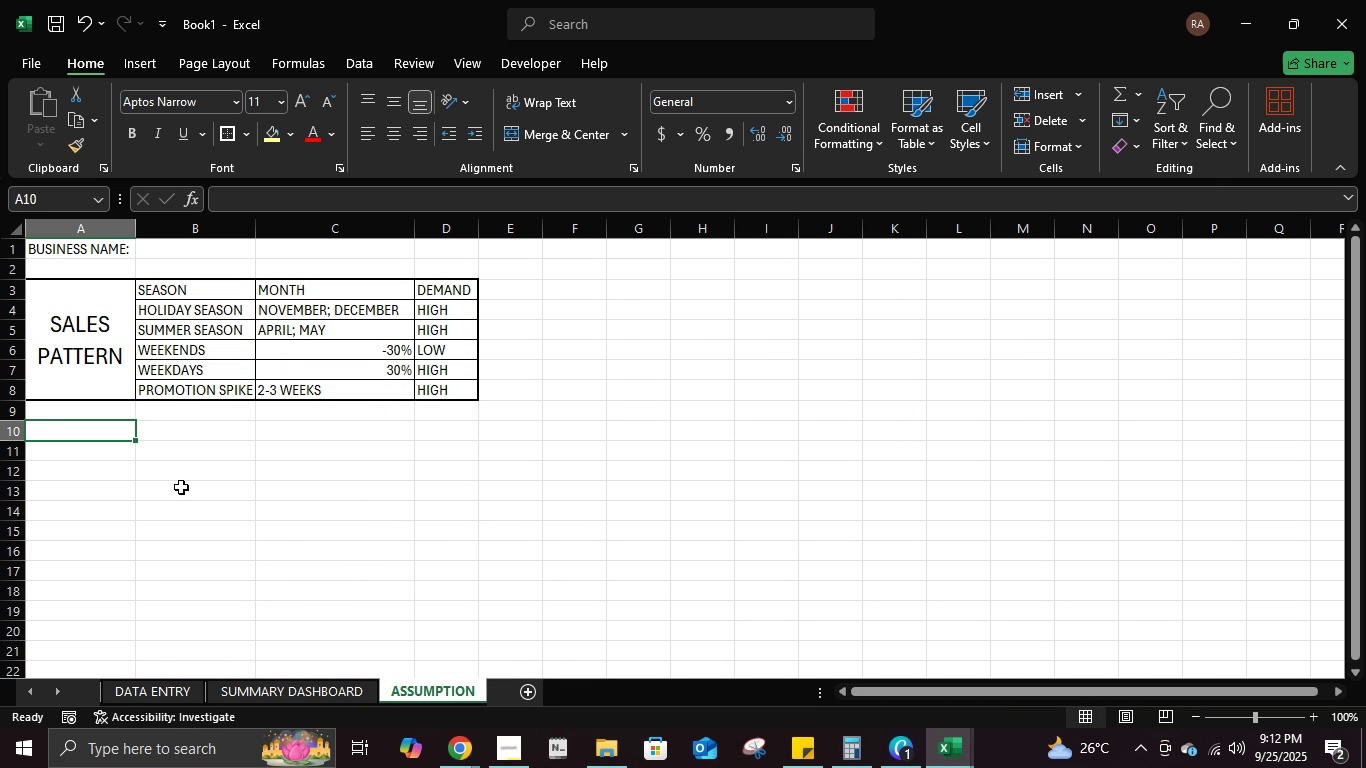 
mouse_move([328, 520])
 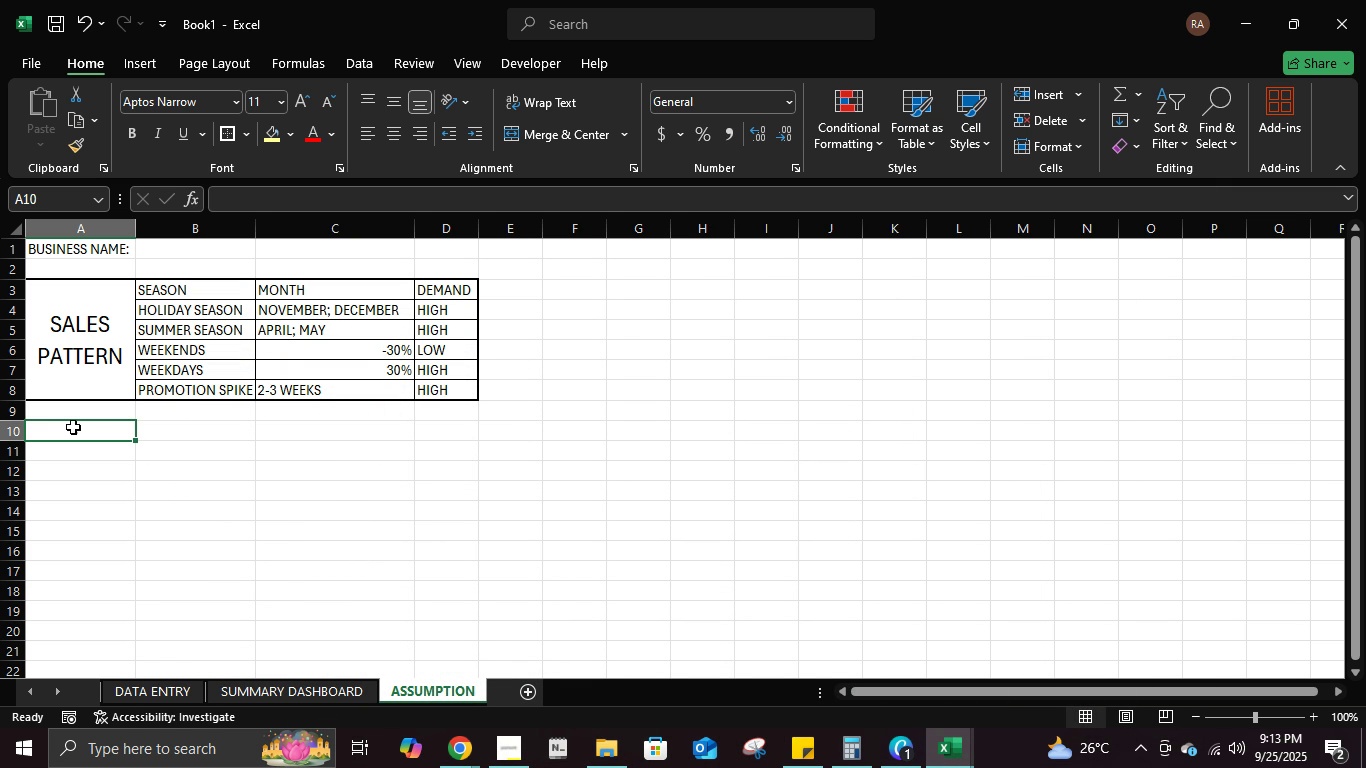 
wait(5.59)
 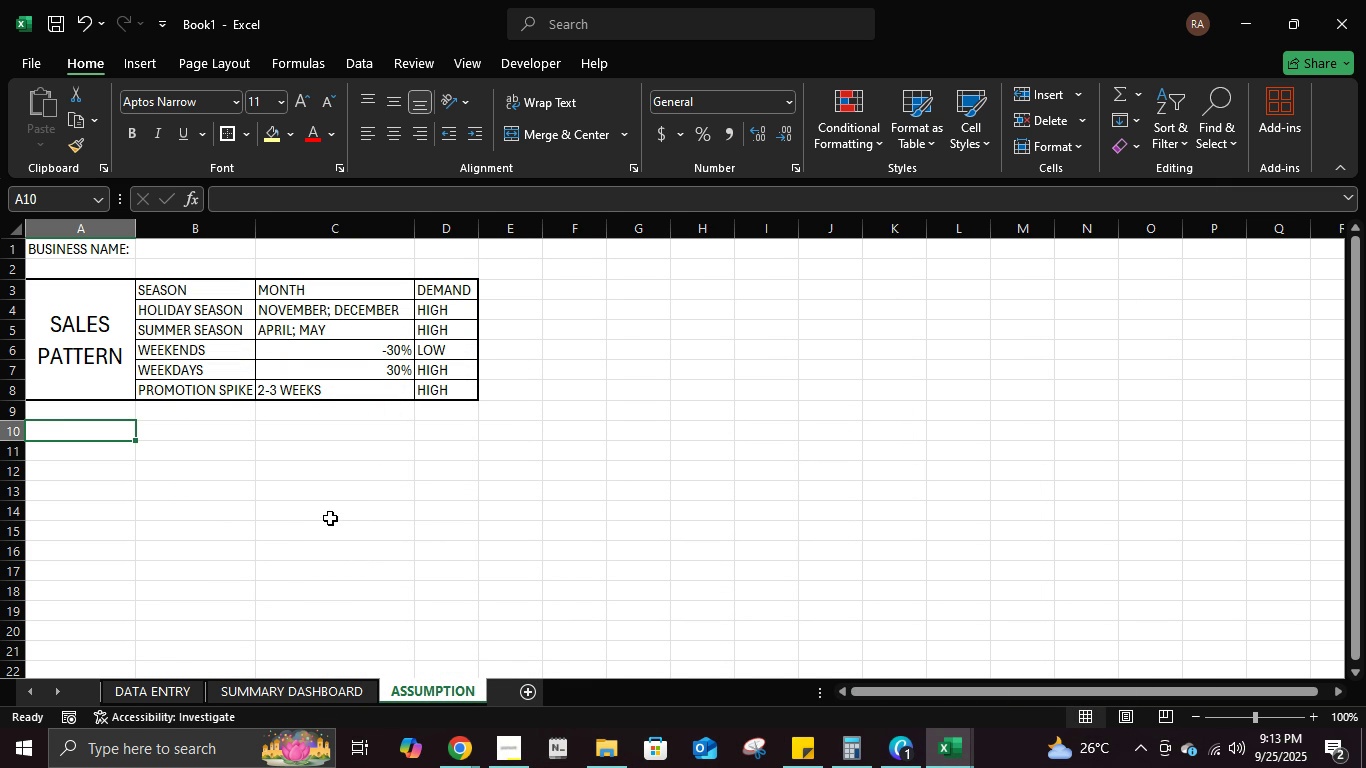 
left_click([79, 404])
 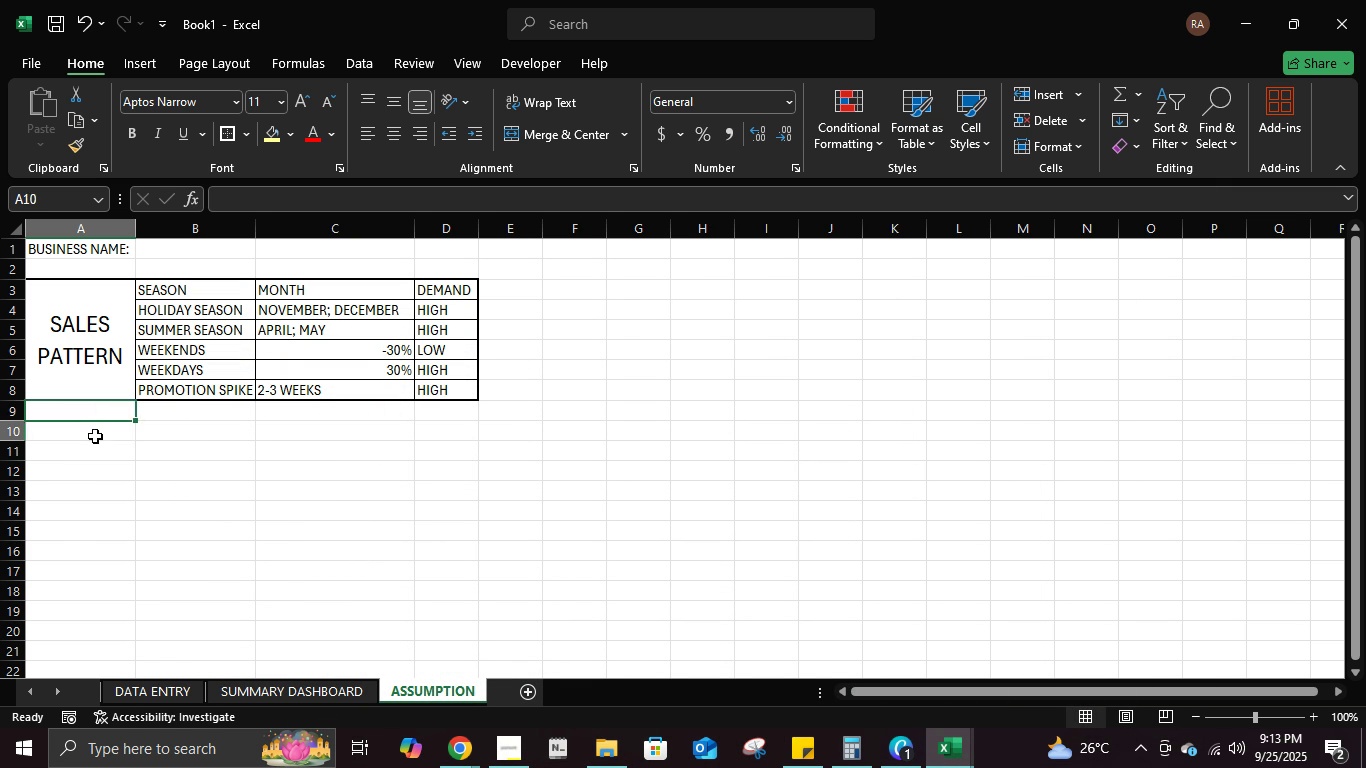 
left_click([95, 436])
 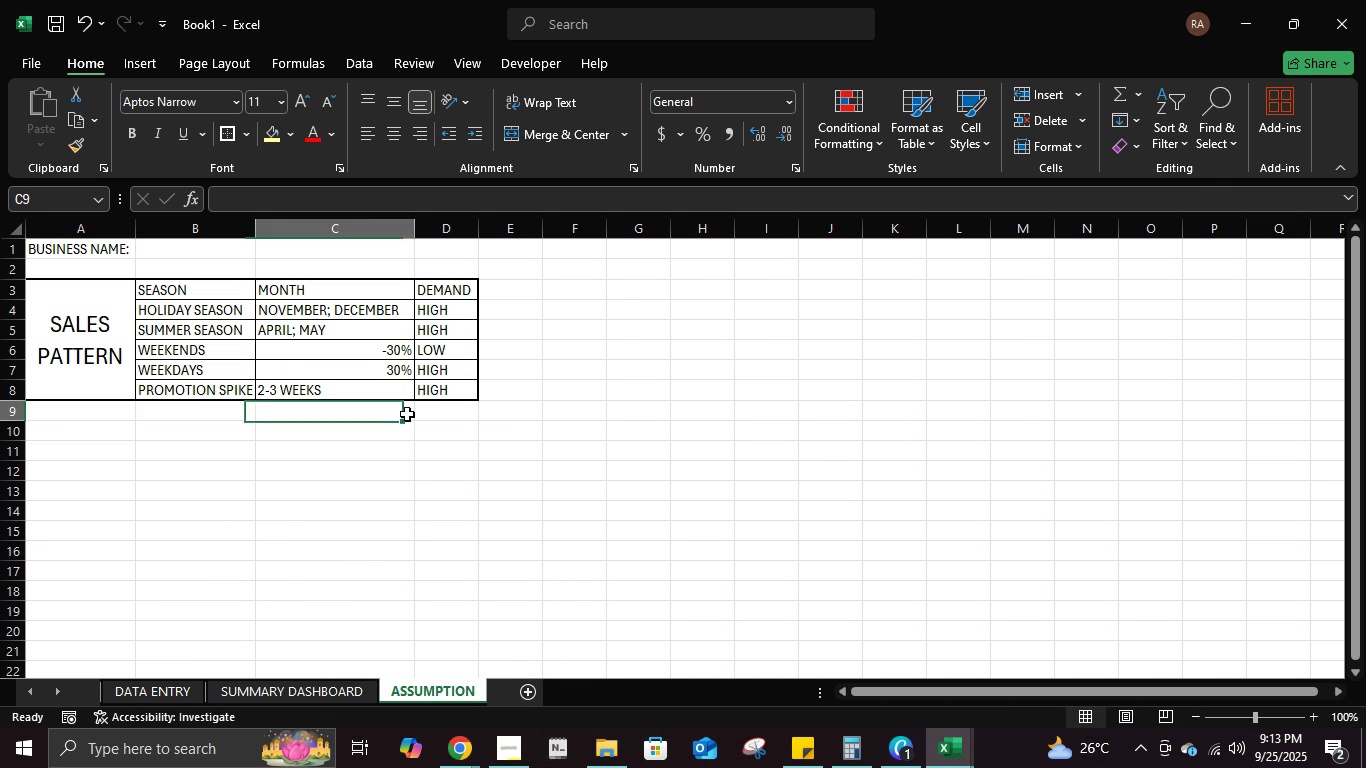 
left_click([407, 414])
 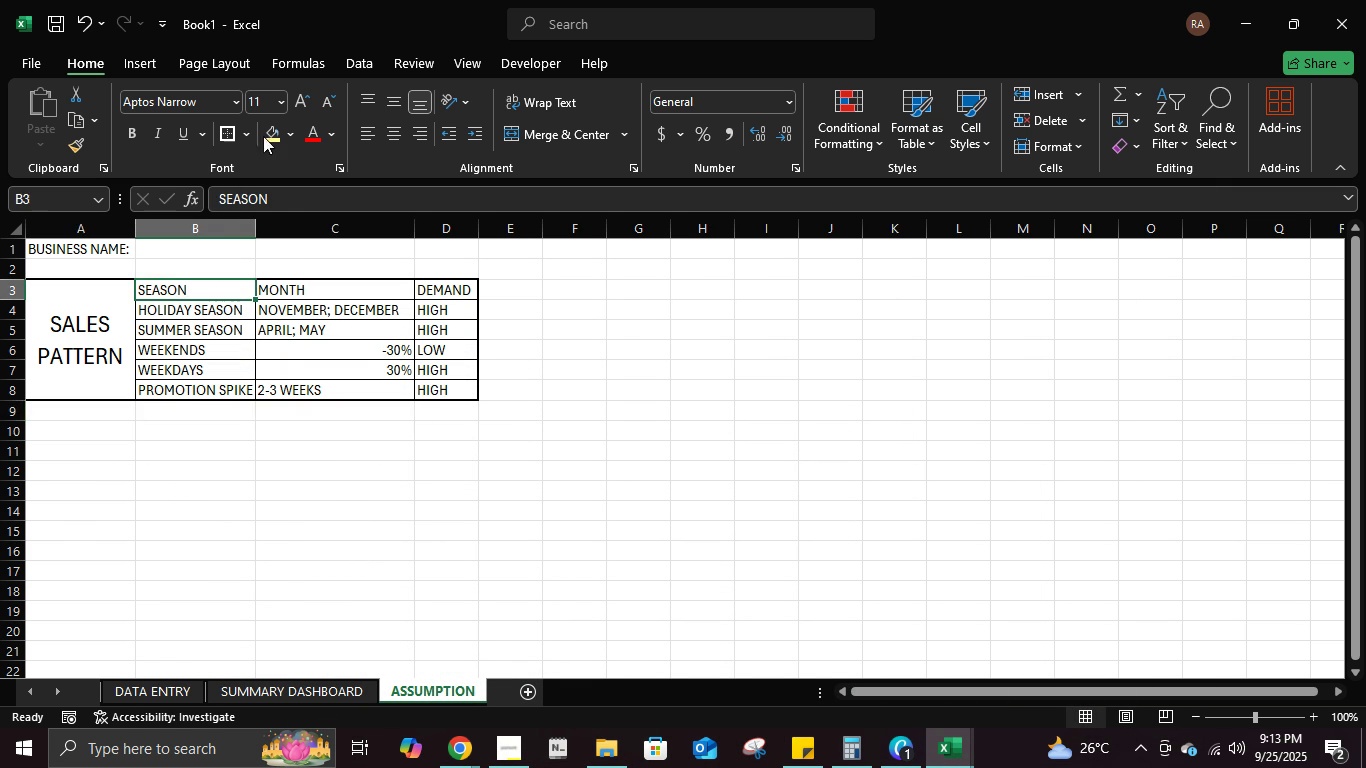 
left_click([286, 137])
 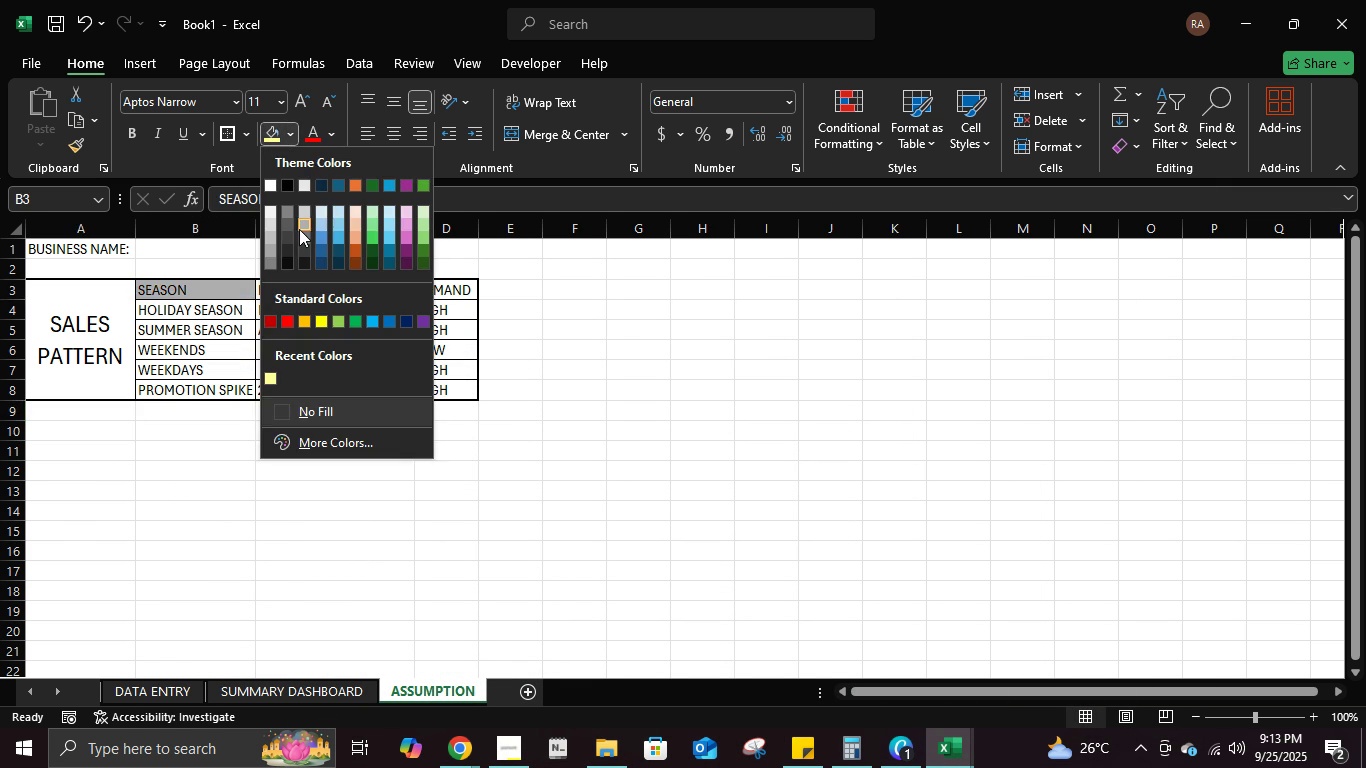 
left_click([299, 229])
 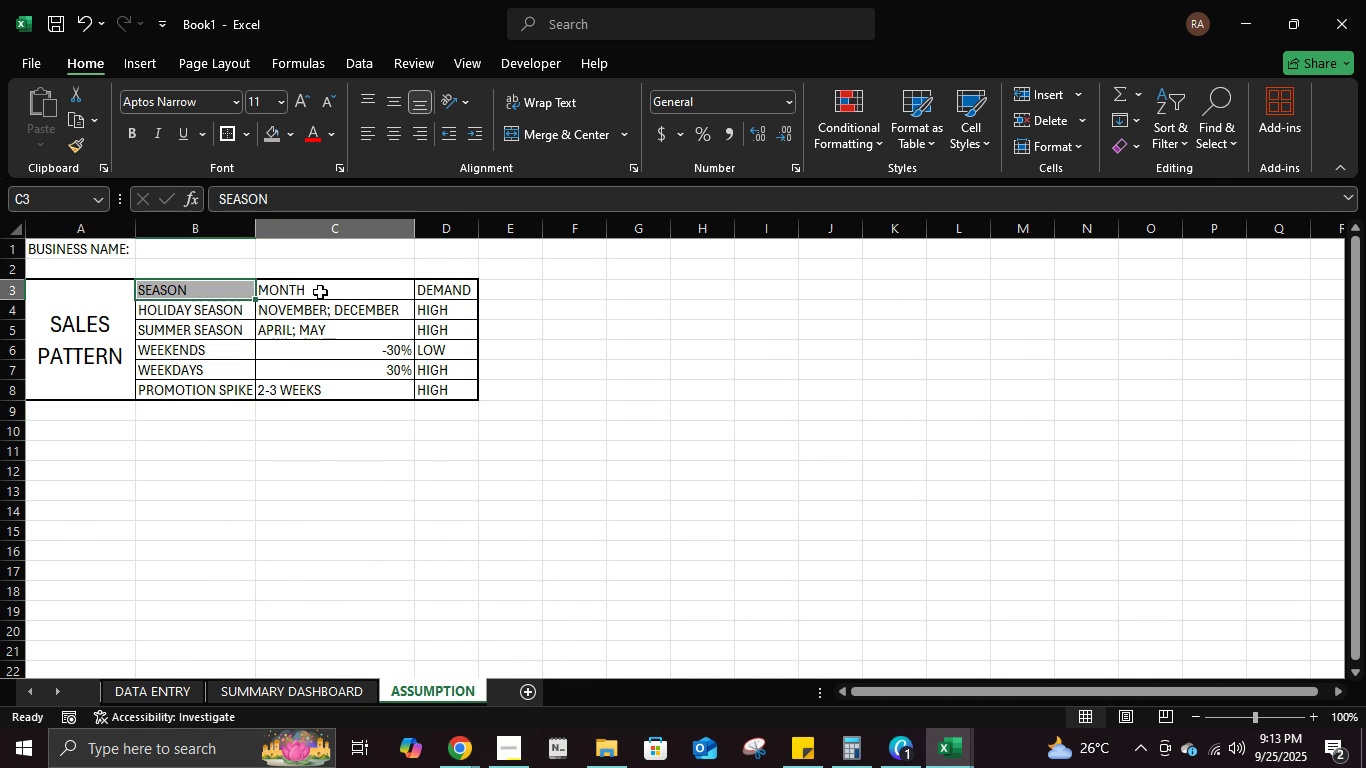 
left_click([320, 292])